 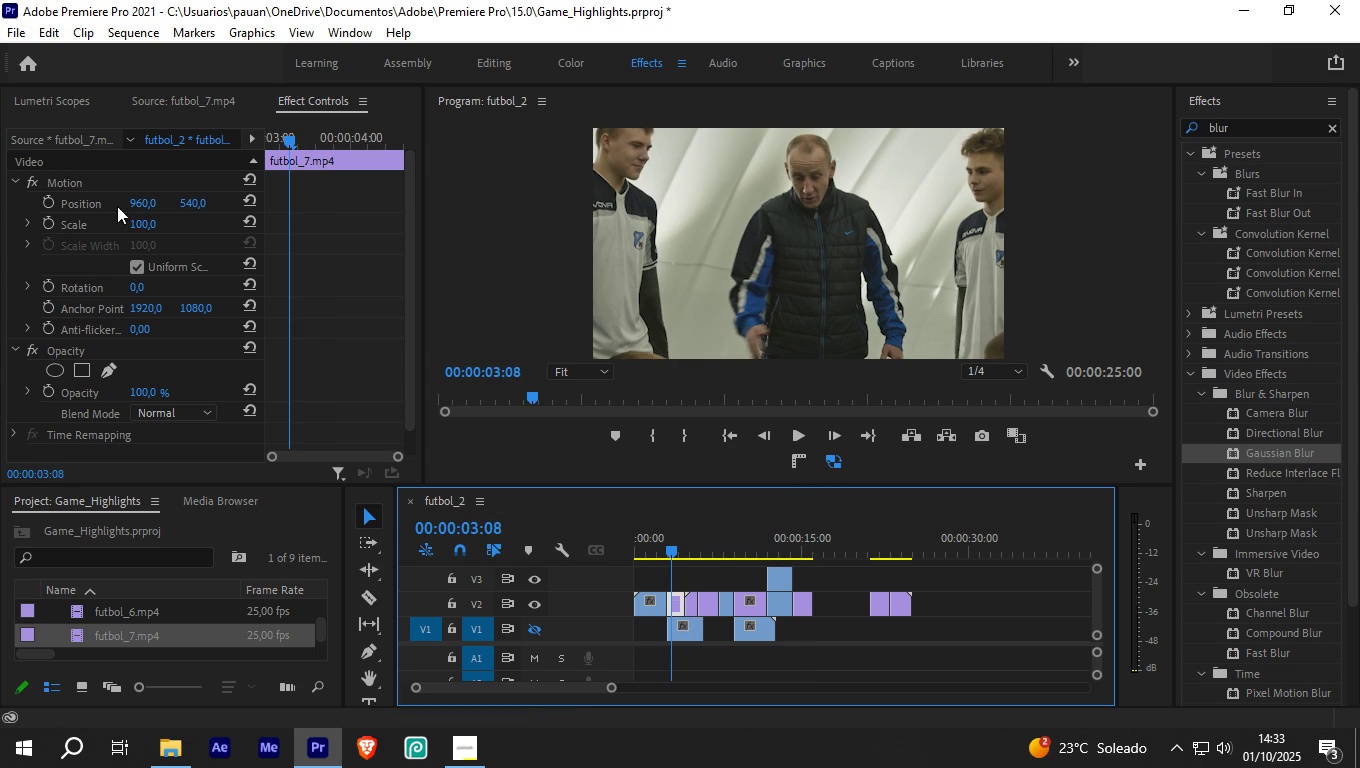 
left_click([159, 226])
 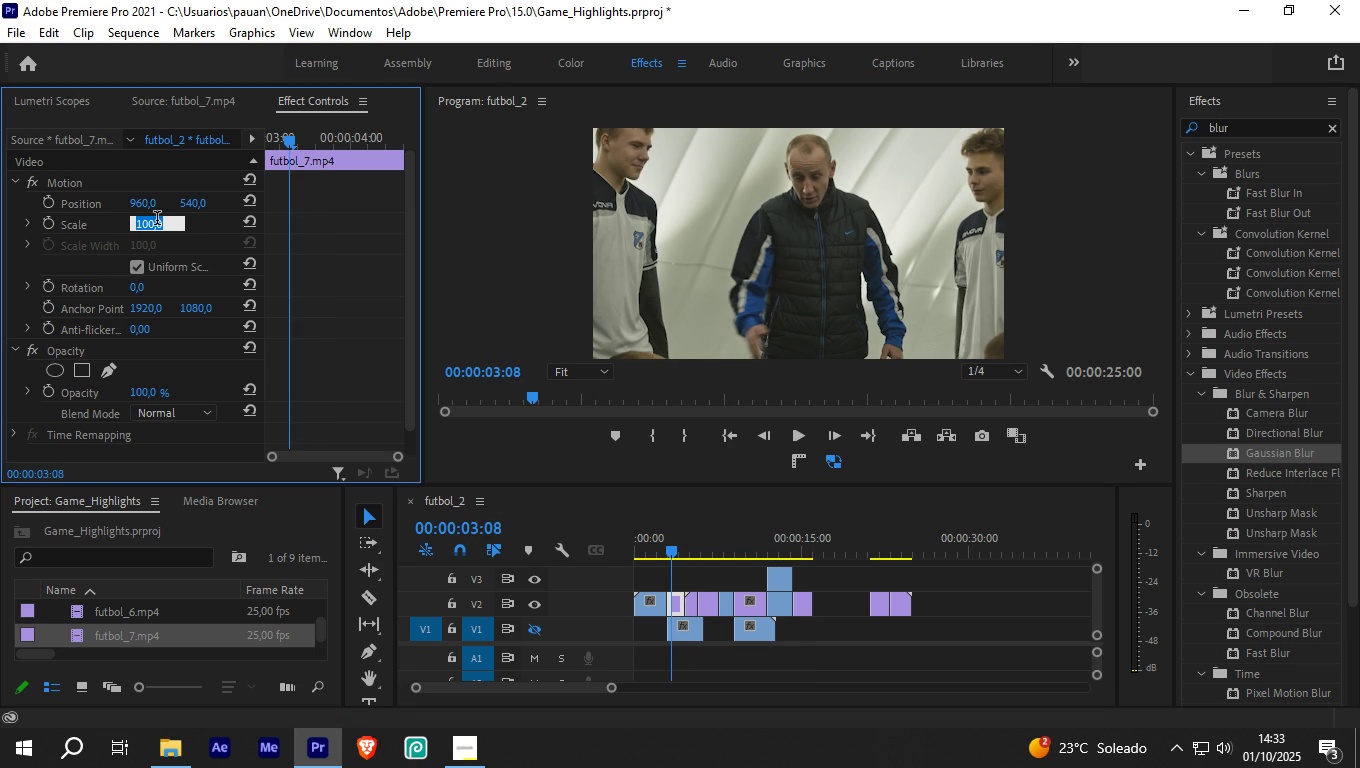 
key(Numpad5)
 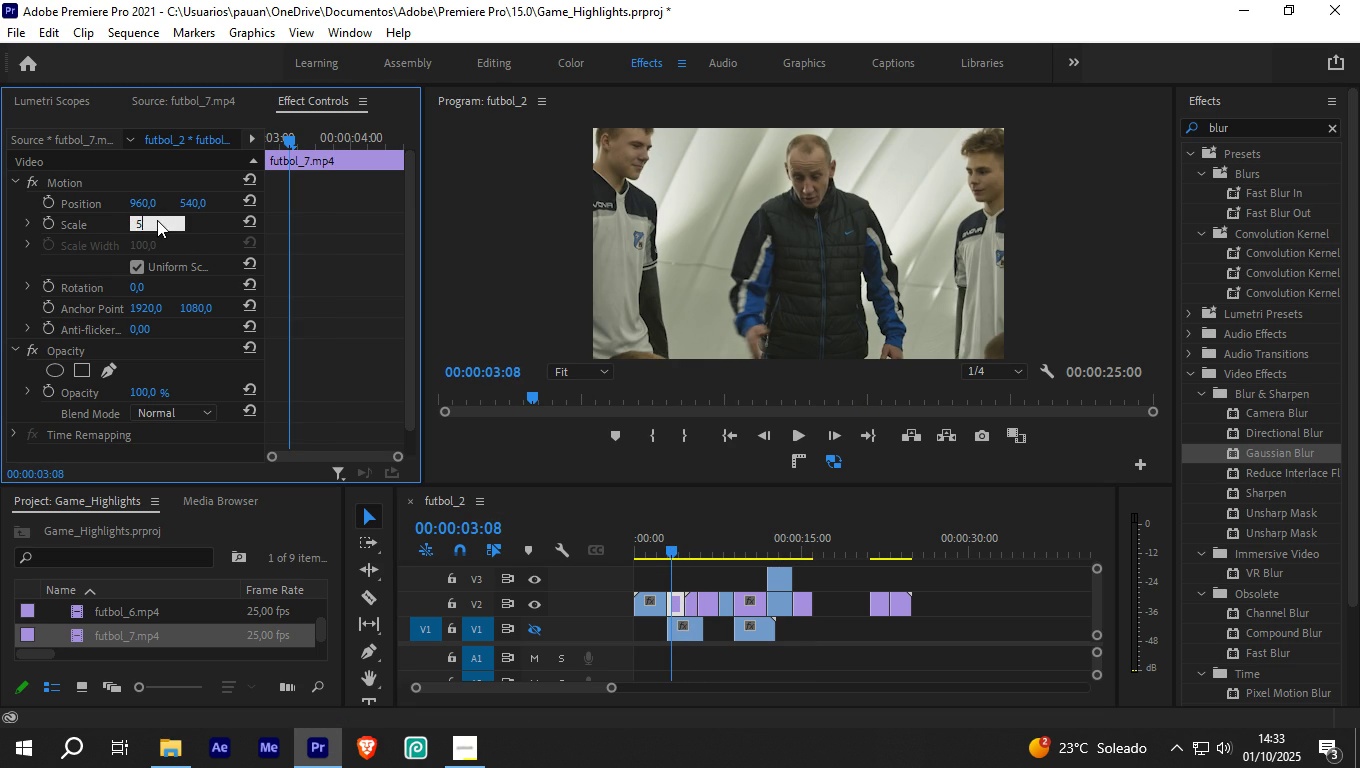 
key(Numpad2)
 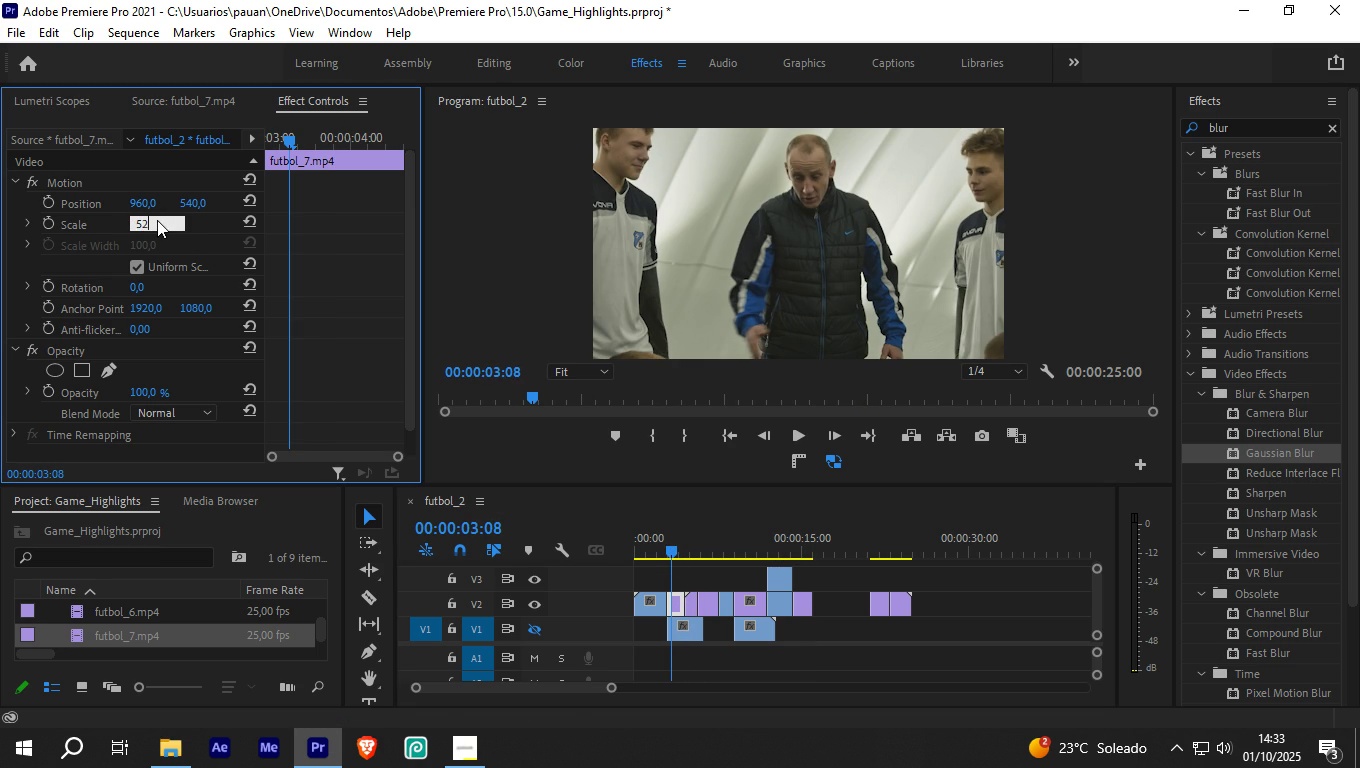 
key(NumpadEnter)